 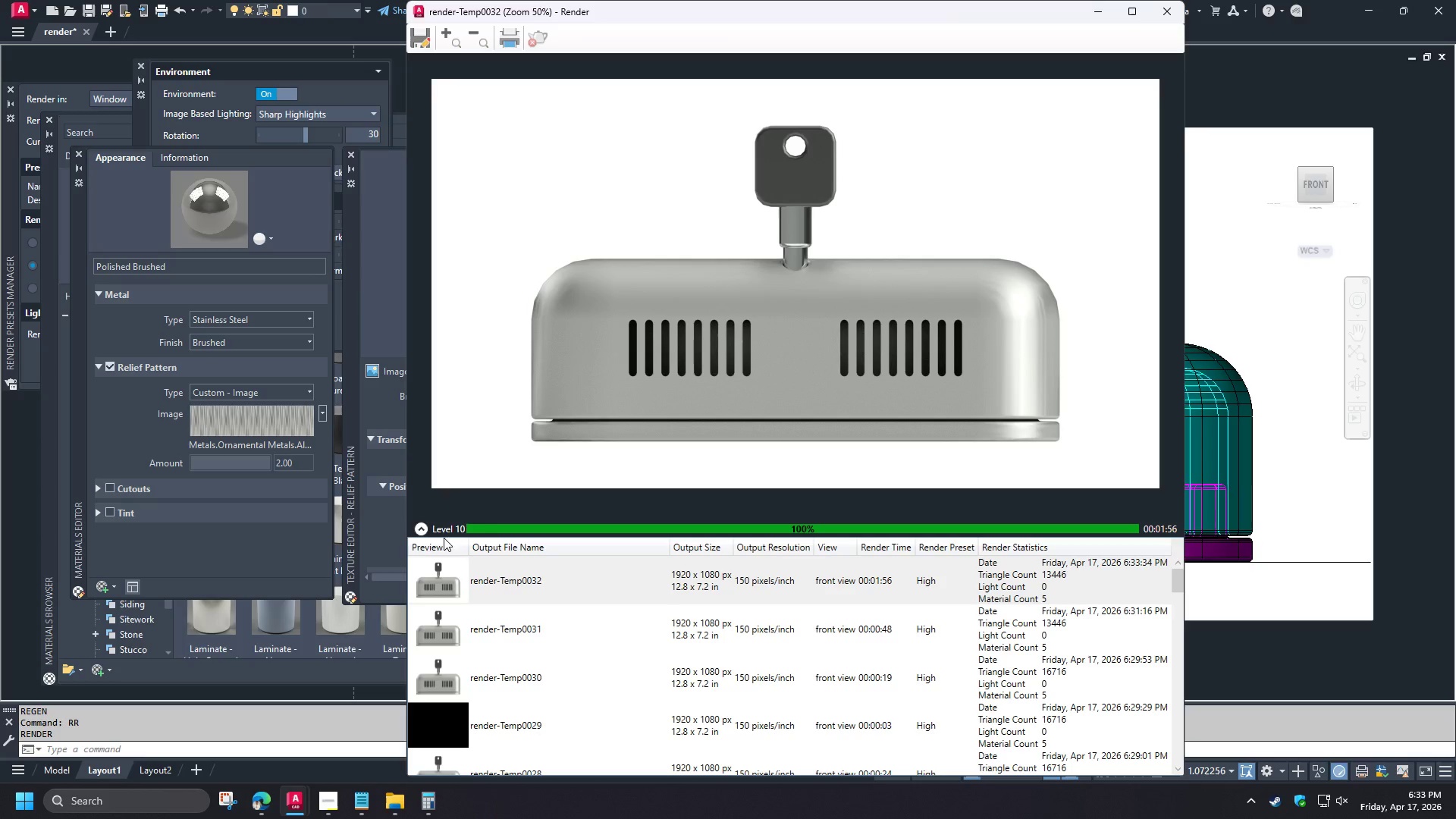 
left_click([418, 529])
 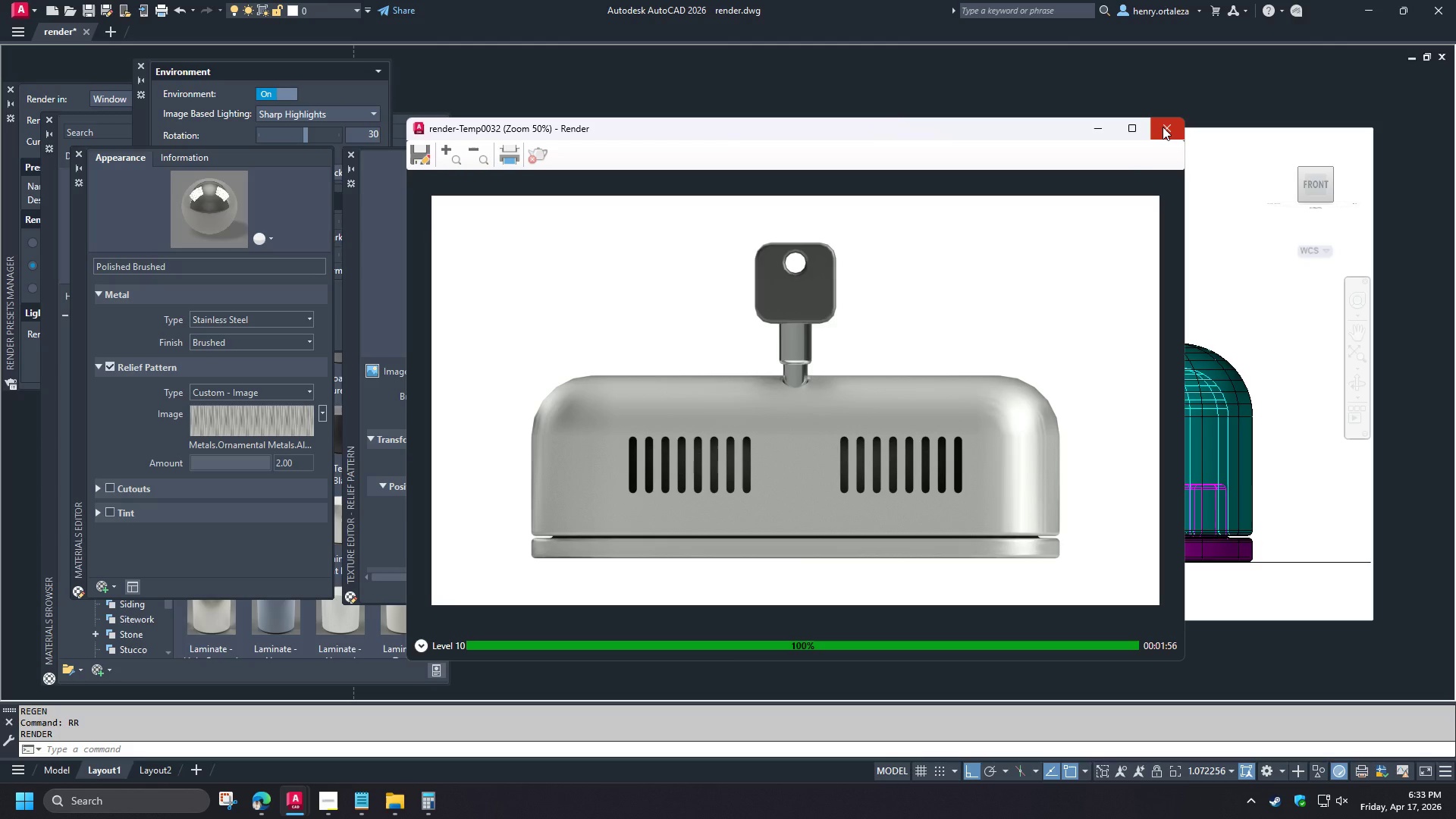 
left_click([1163, 127])
 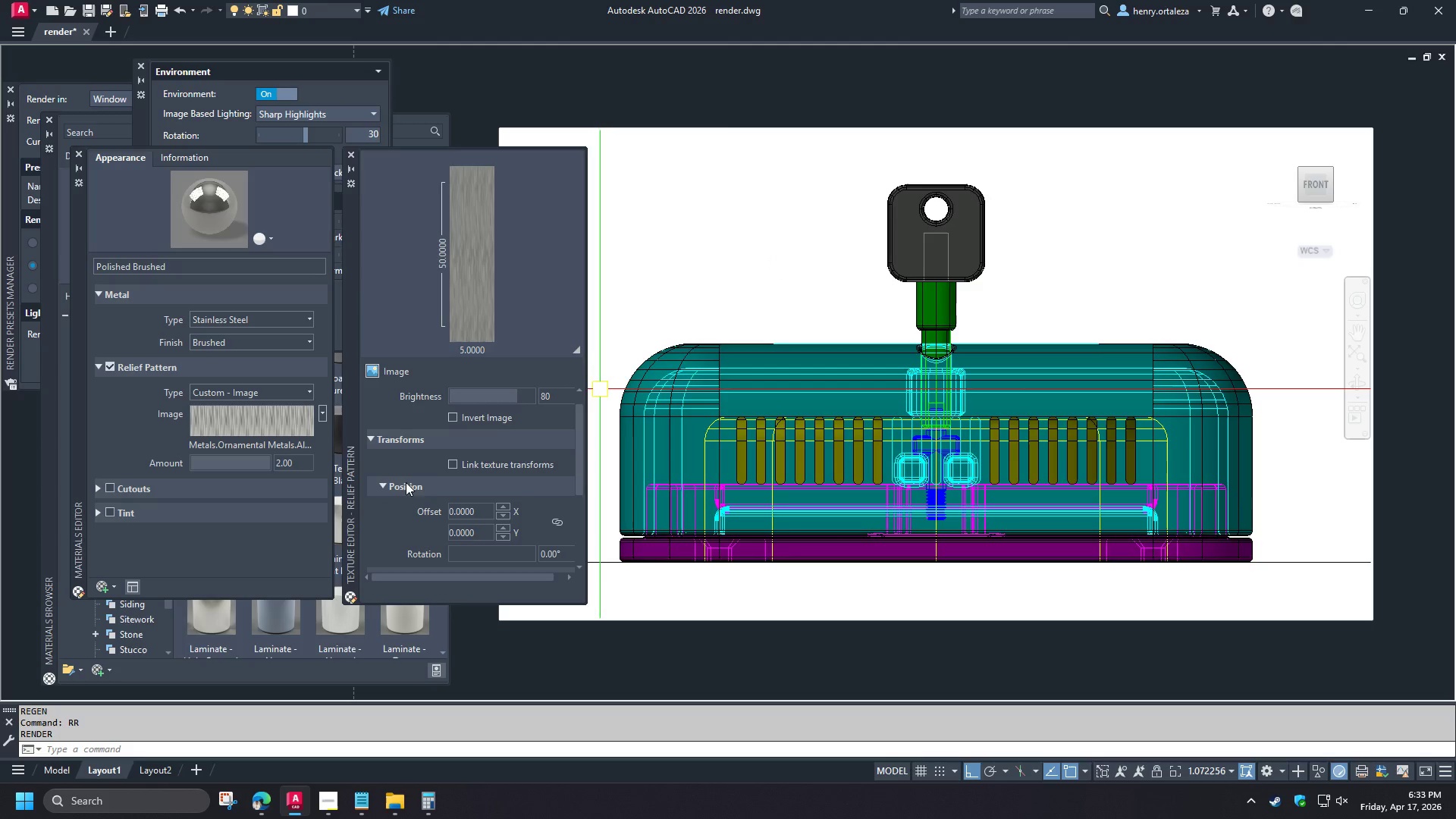 
left_click([554, 394])
 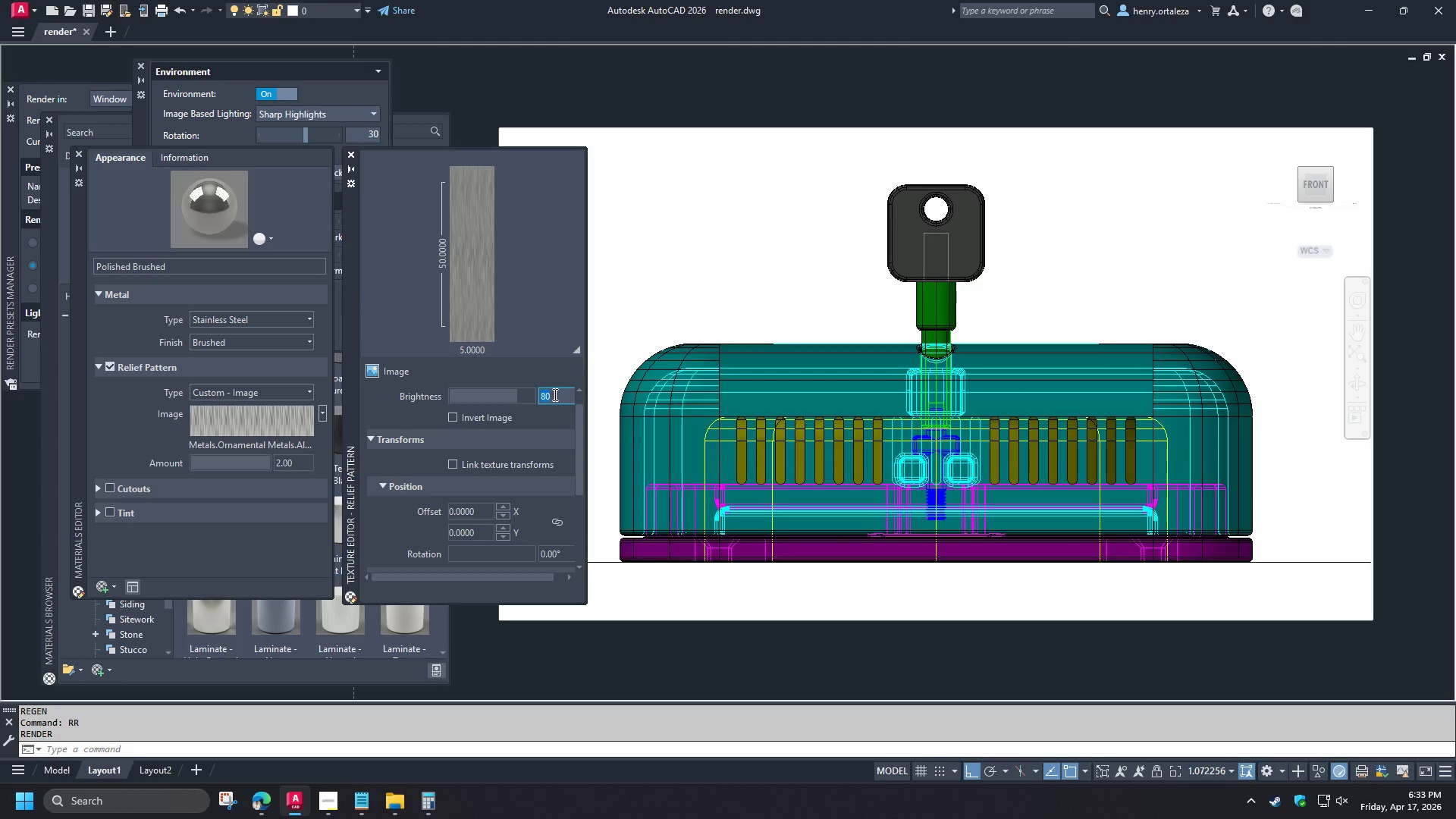 
key(Numpad1)
 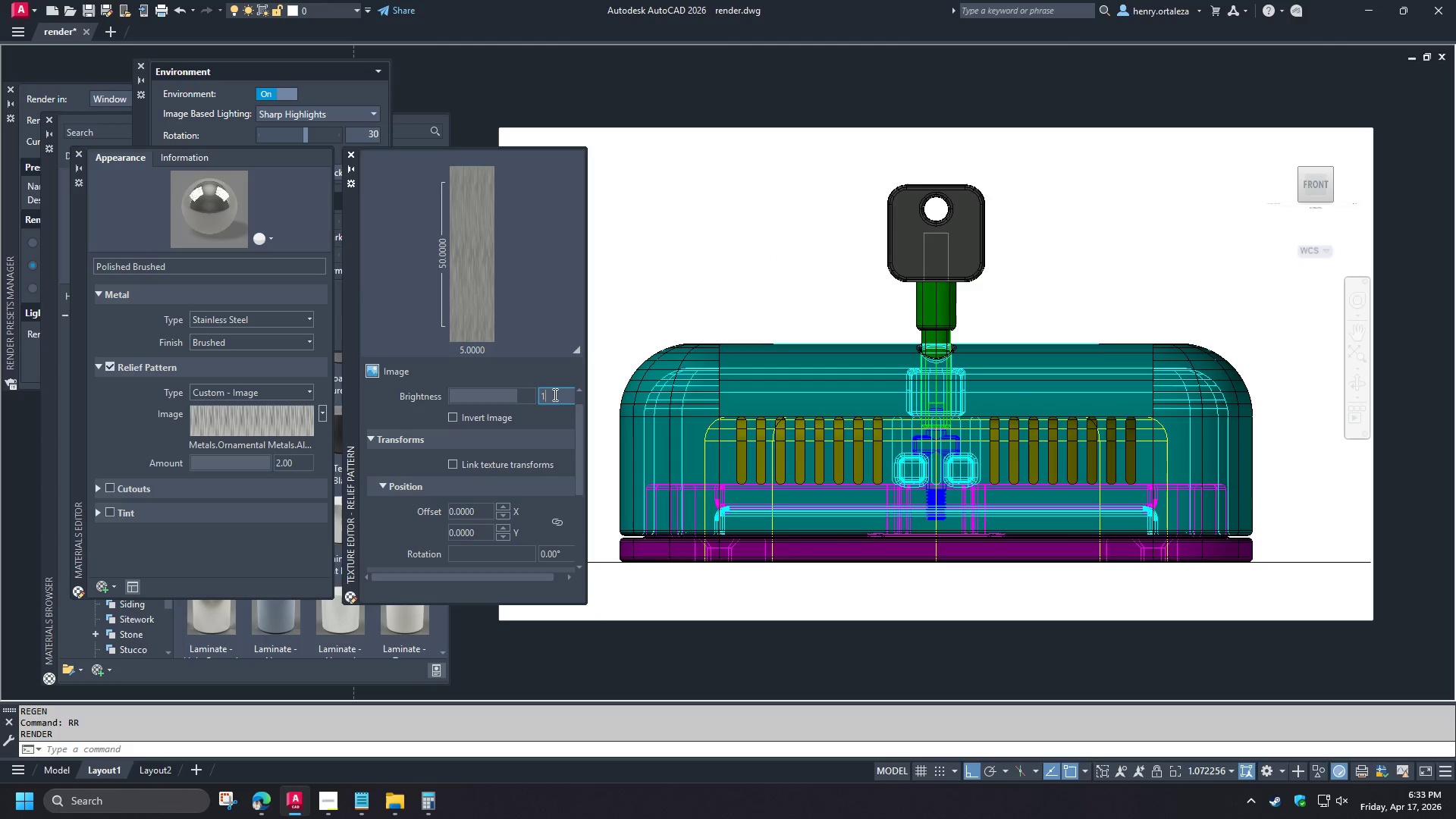 
key(Numpad0)
 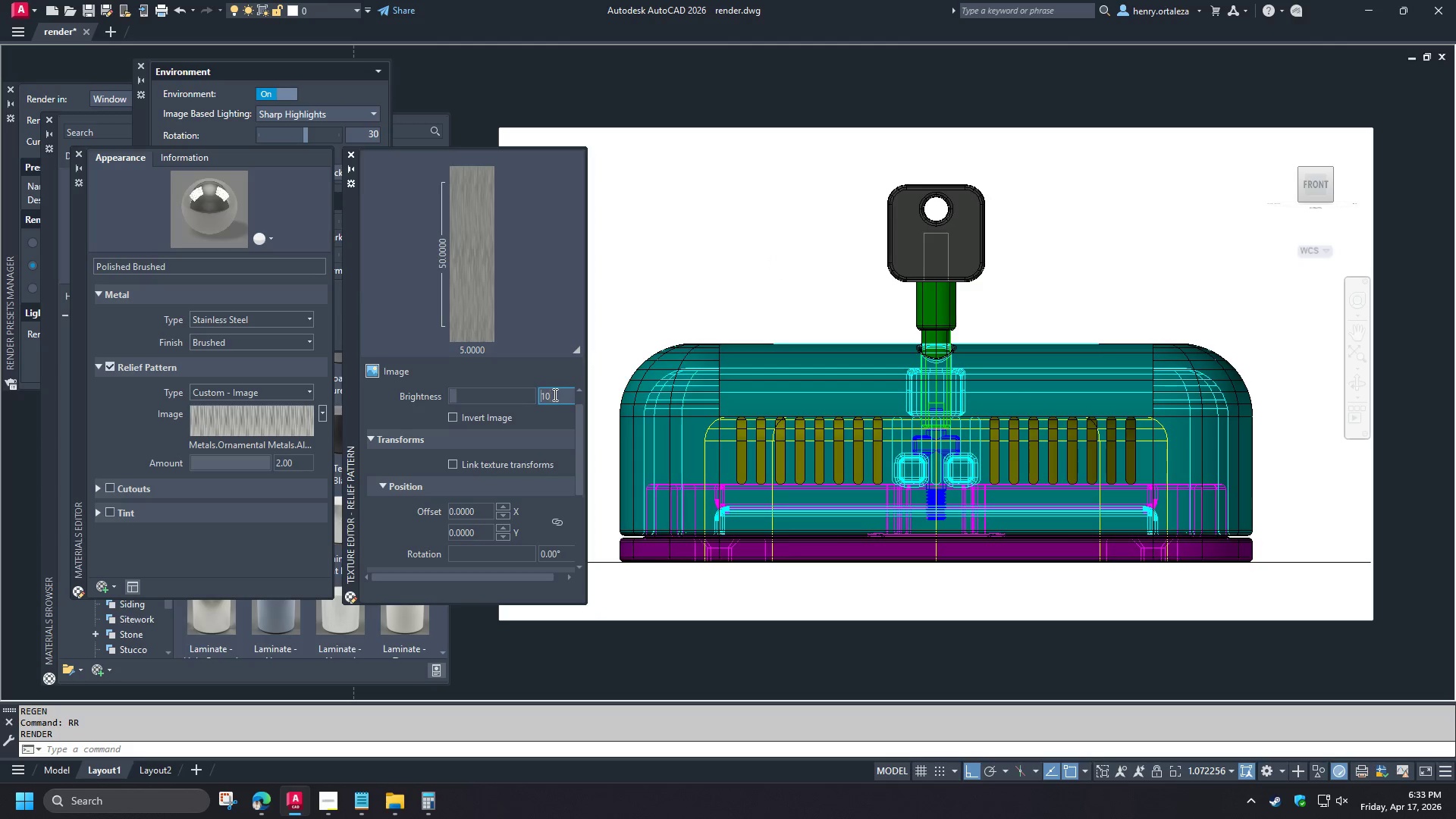 
key(NumpadEnter)
 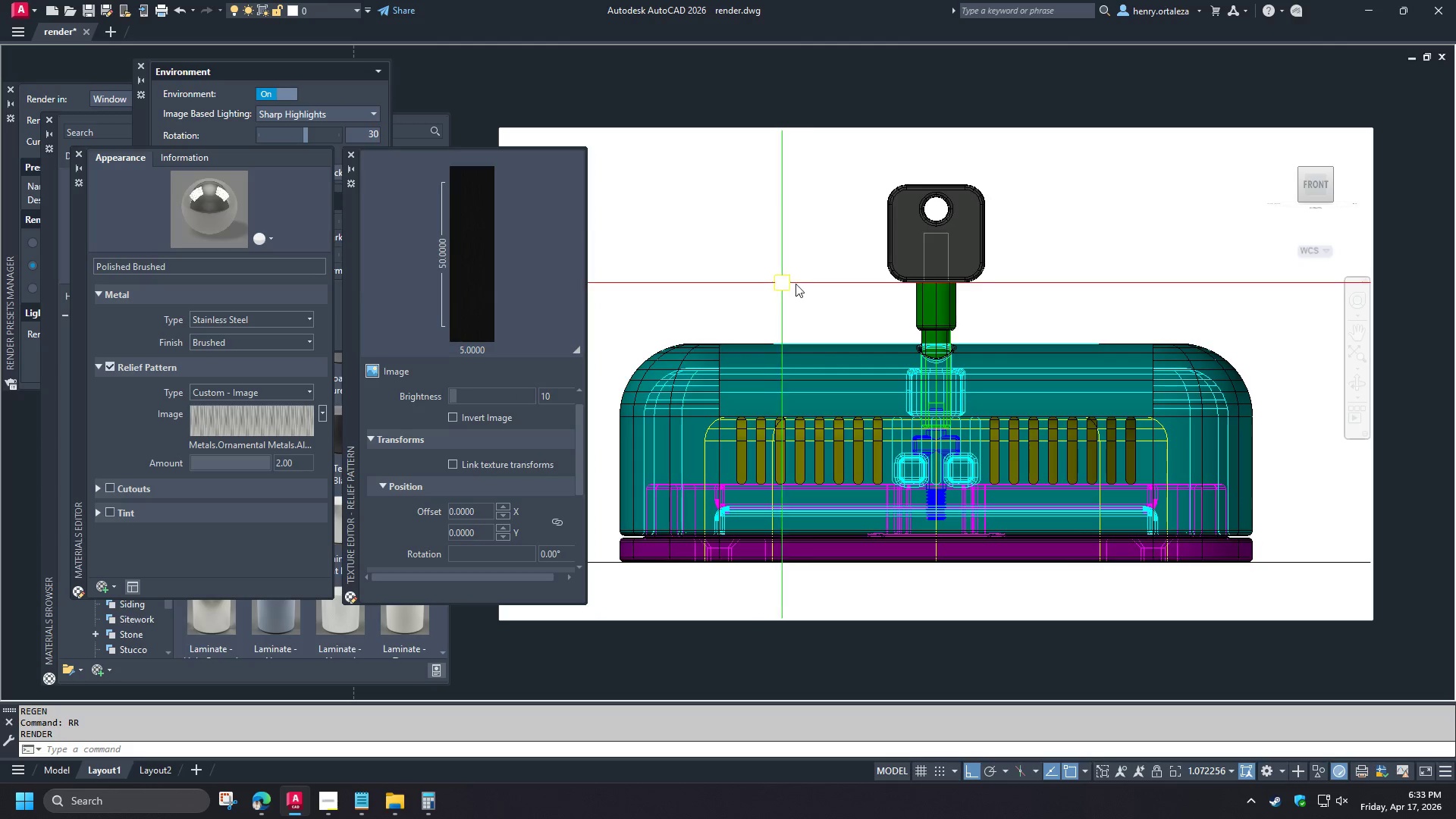 
type(rr )
 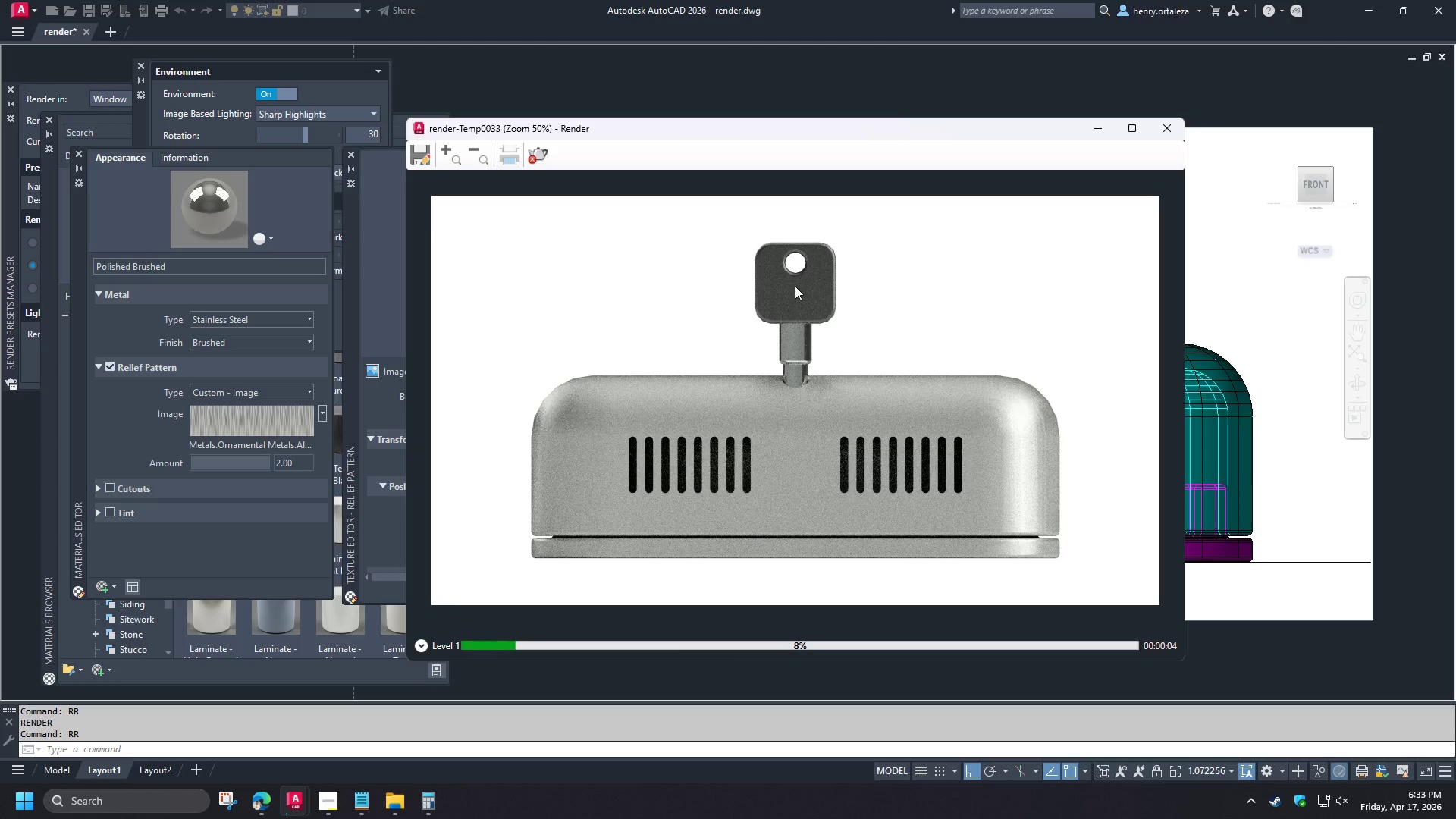 
wait(7.3)
 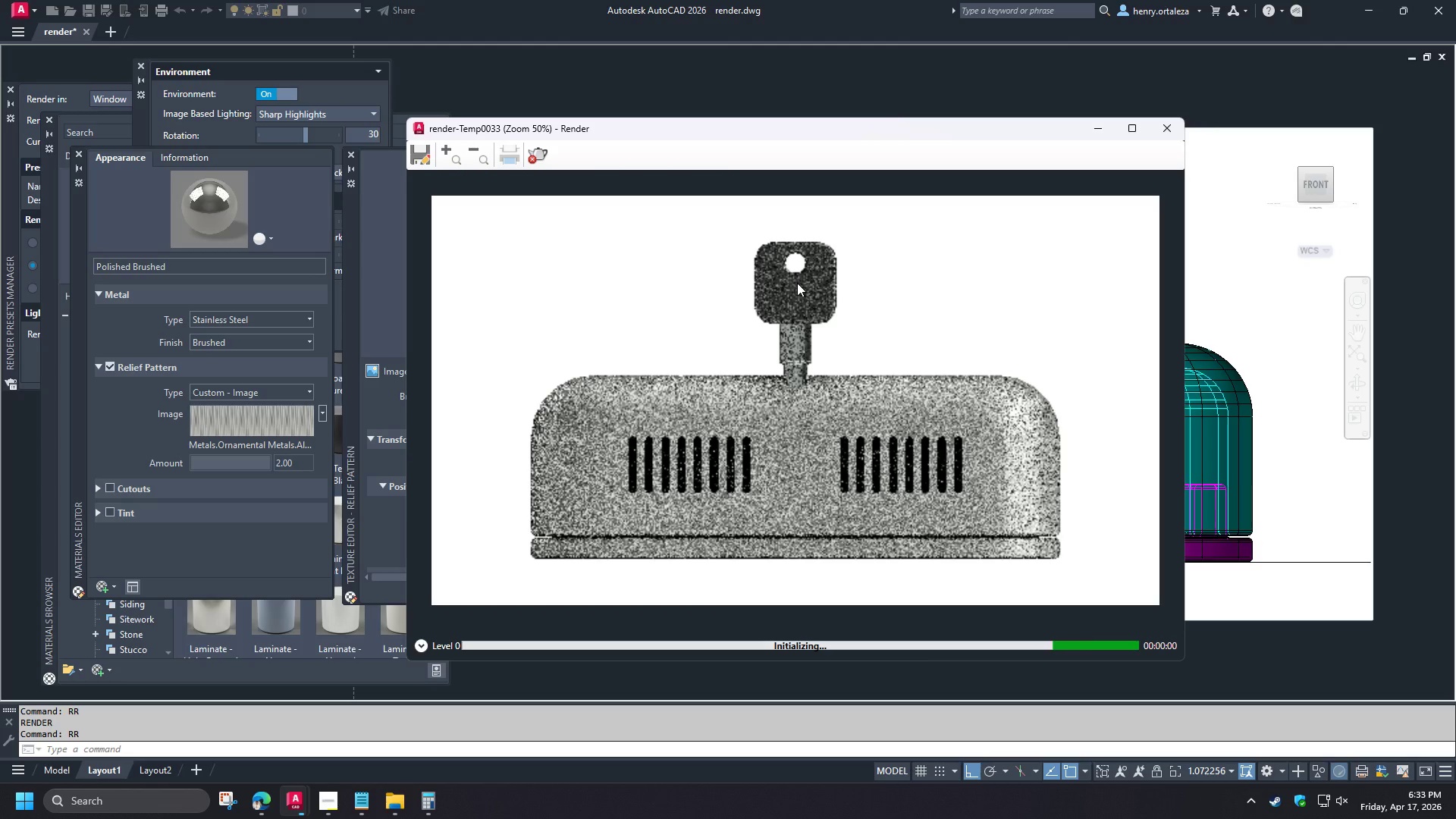 
left_click([544, 162])
 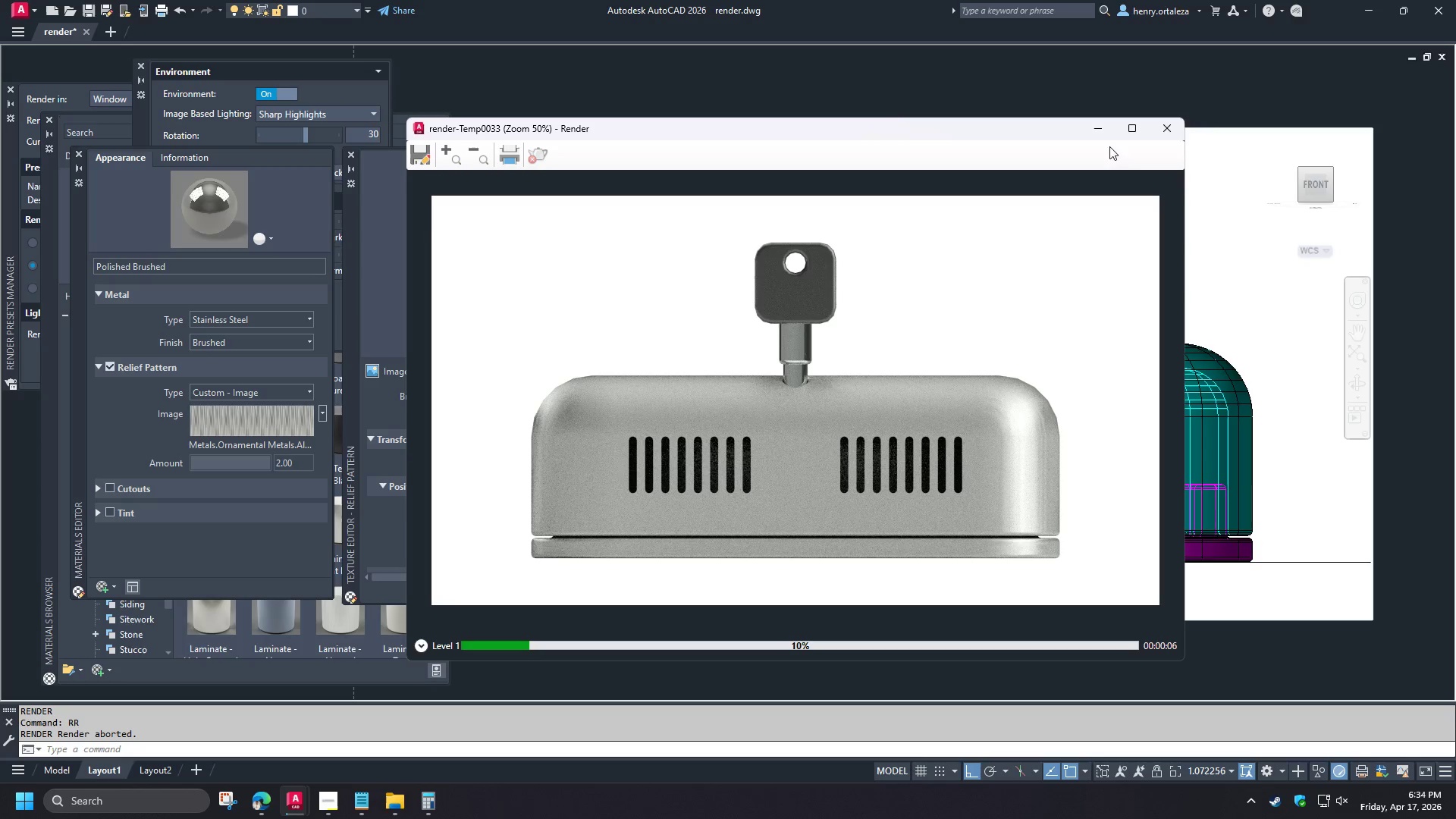 
left_click([1159, 133])
 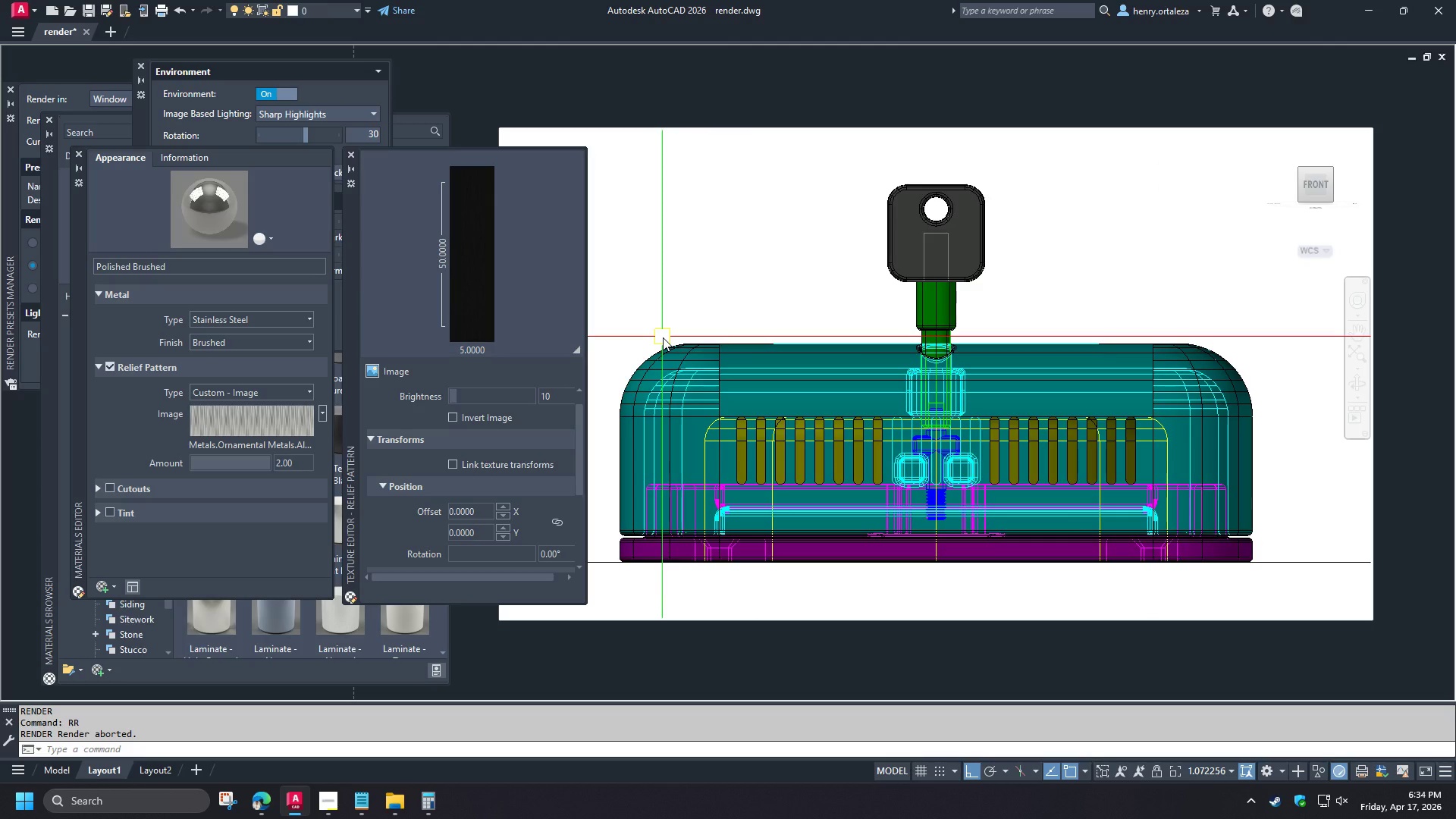 
type(rr)
key(Escape)
type(ren)
 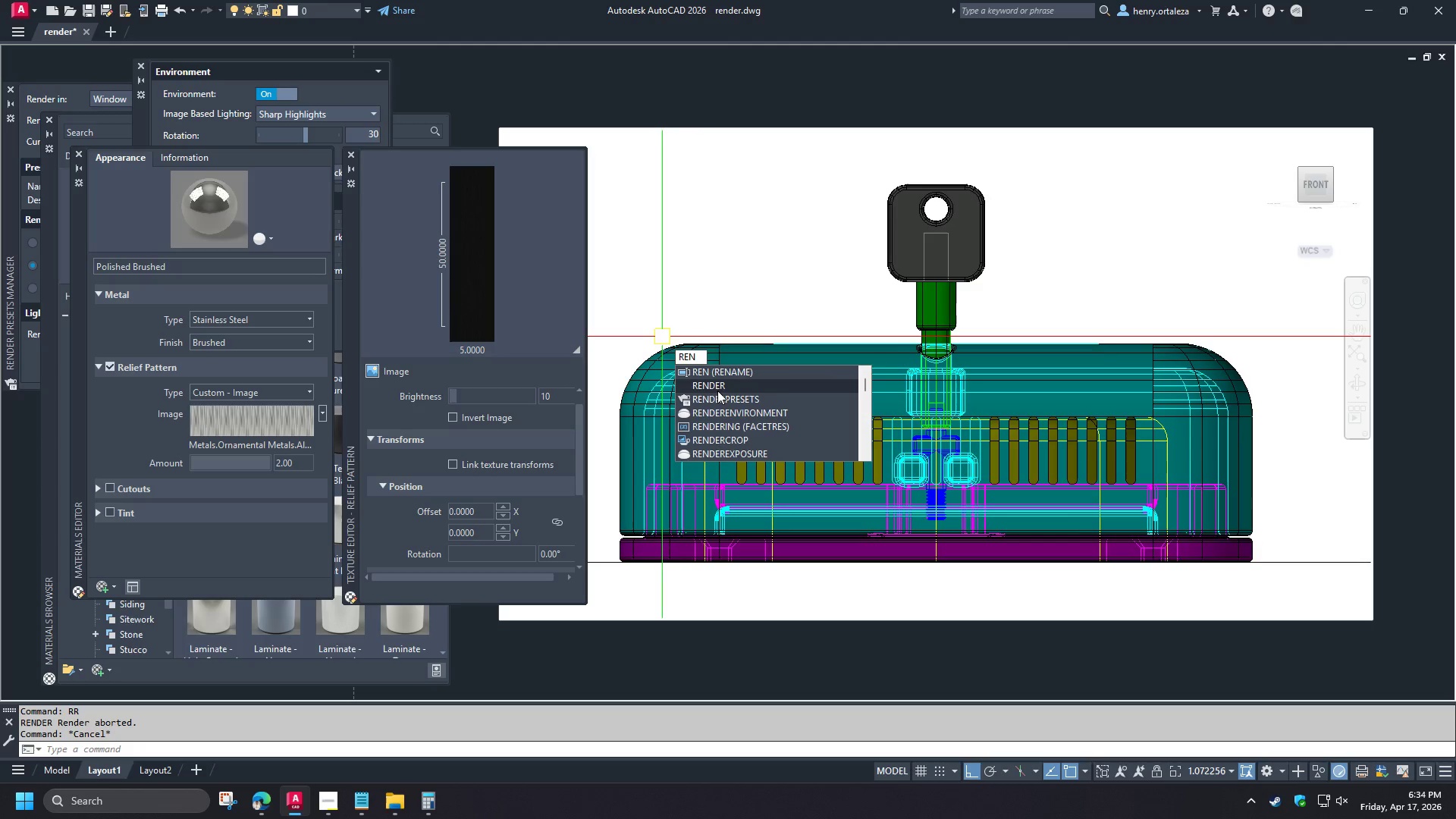 
scroll: coordinate [765, 438], scroll_direction: down, amount: 4.0
 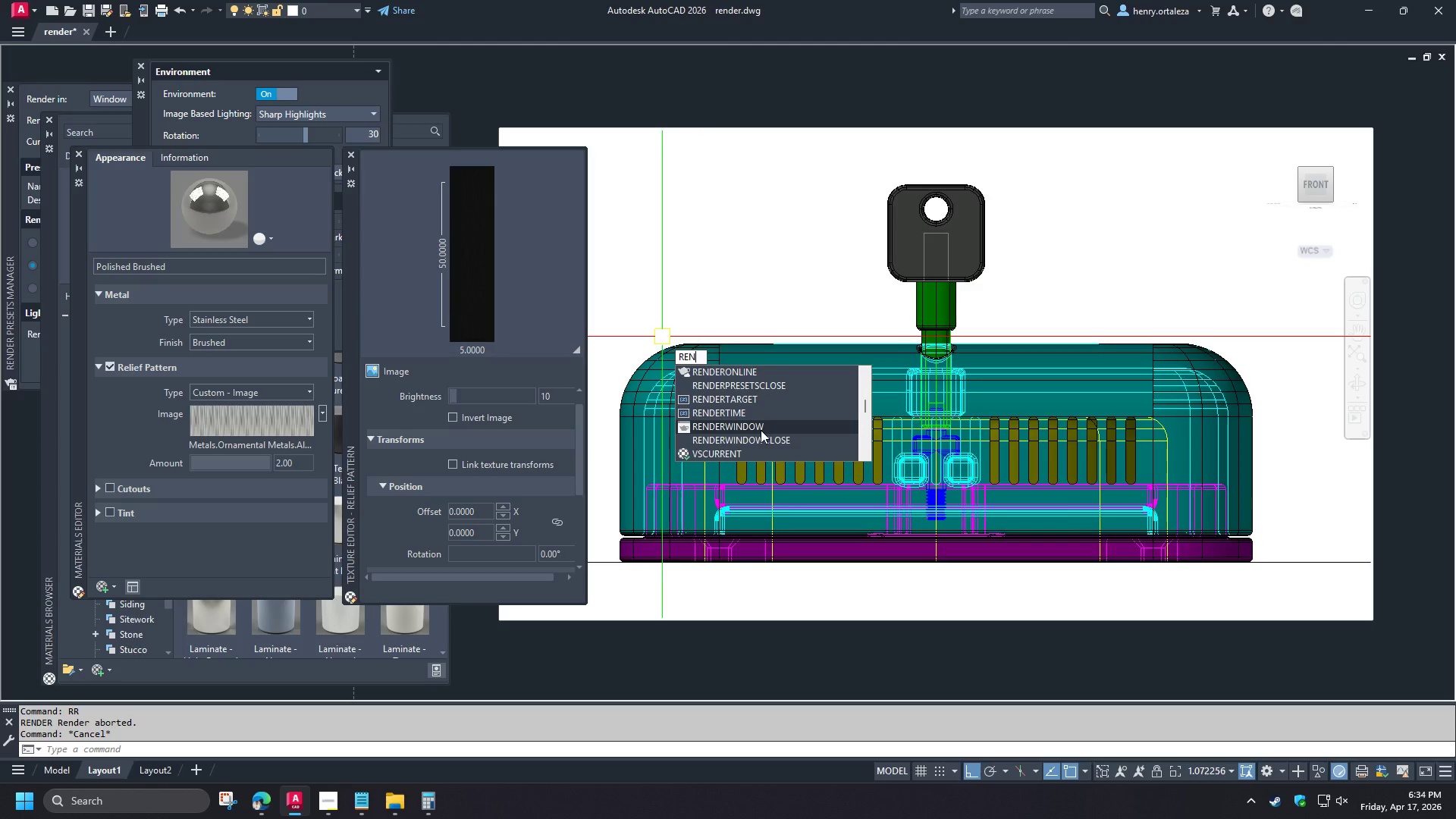 
left_click([761, 430])
 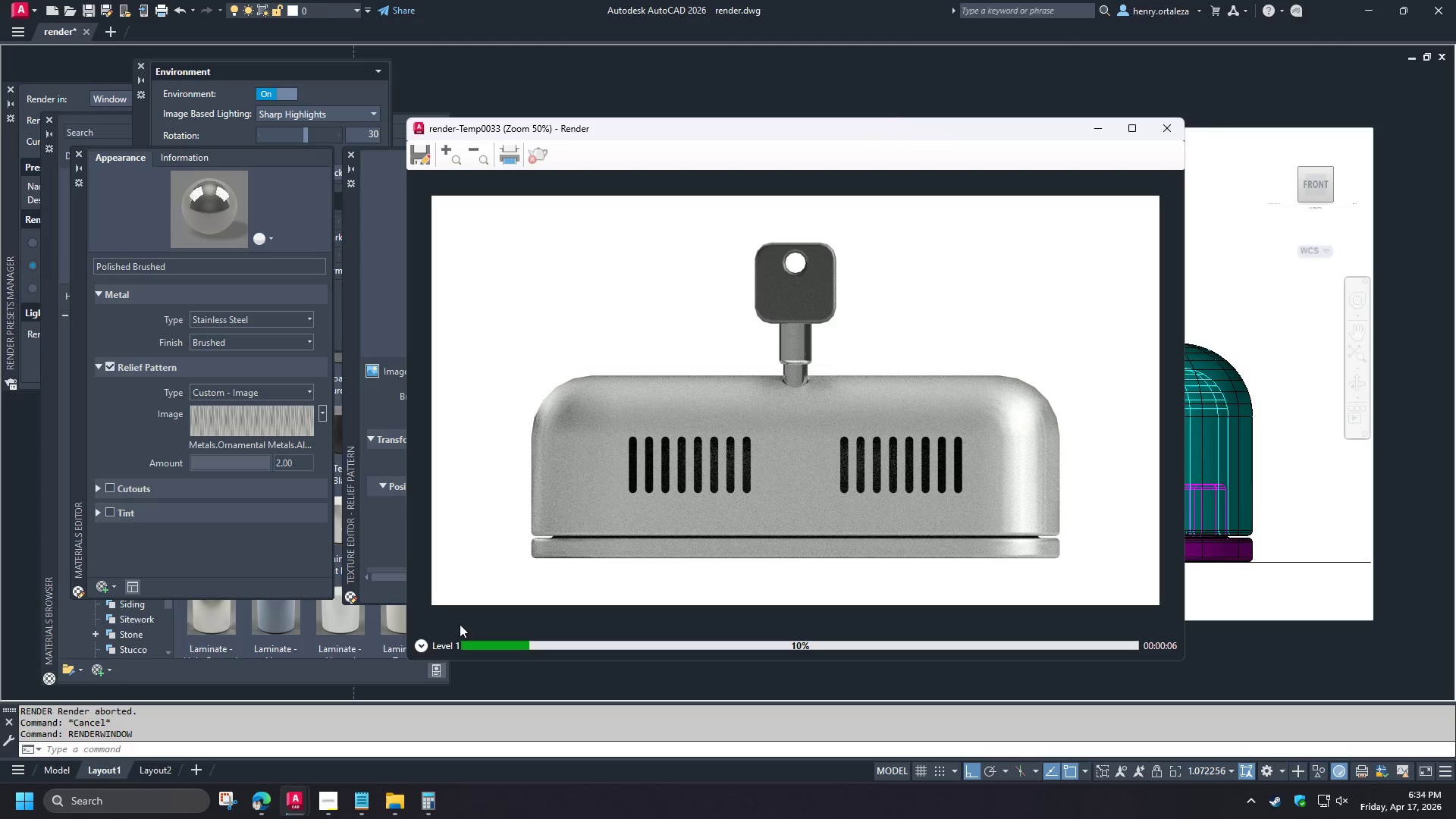 
left_click([425, 650])
 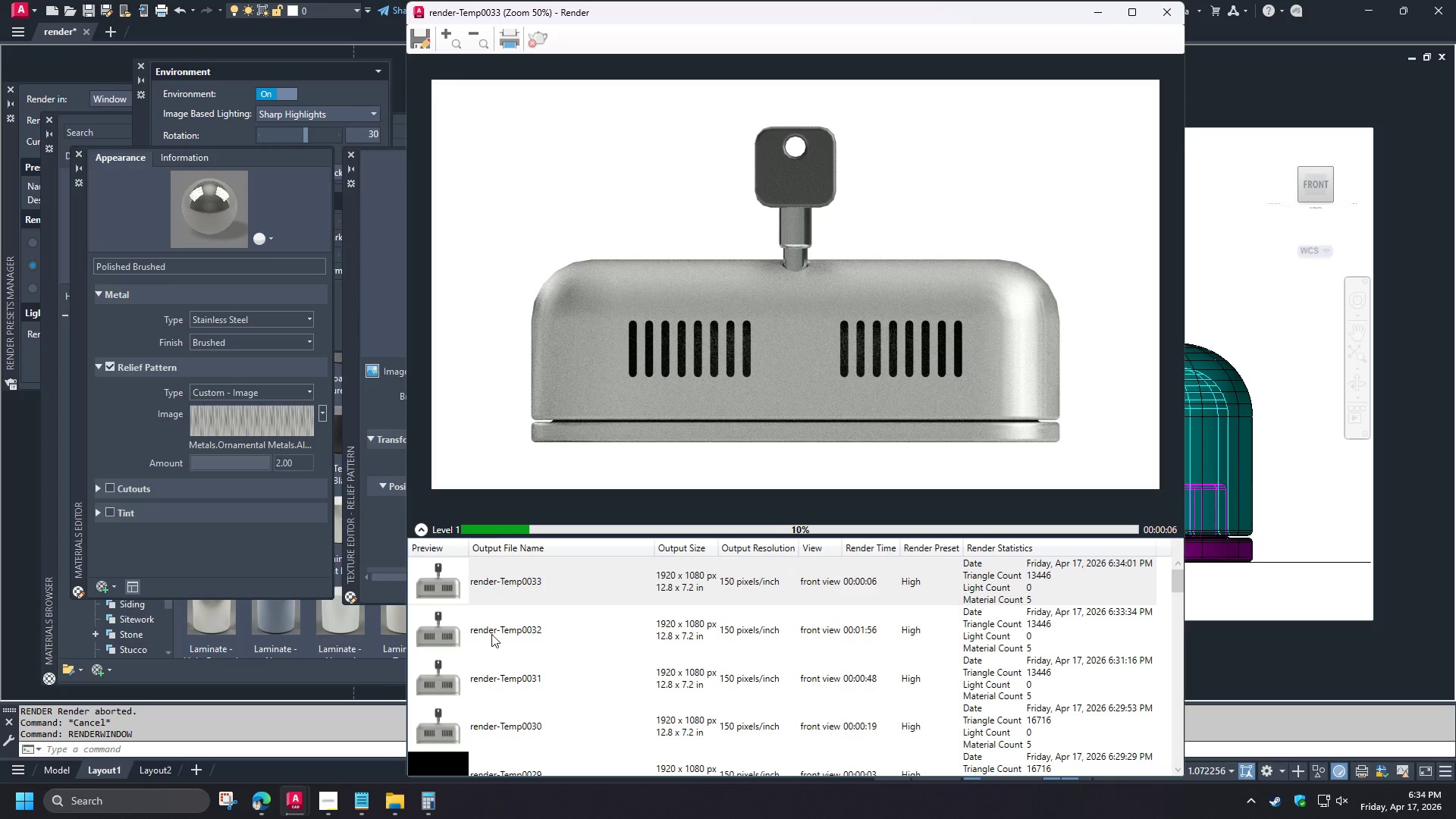 
left_click([494, 632])
 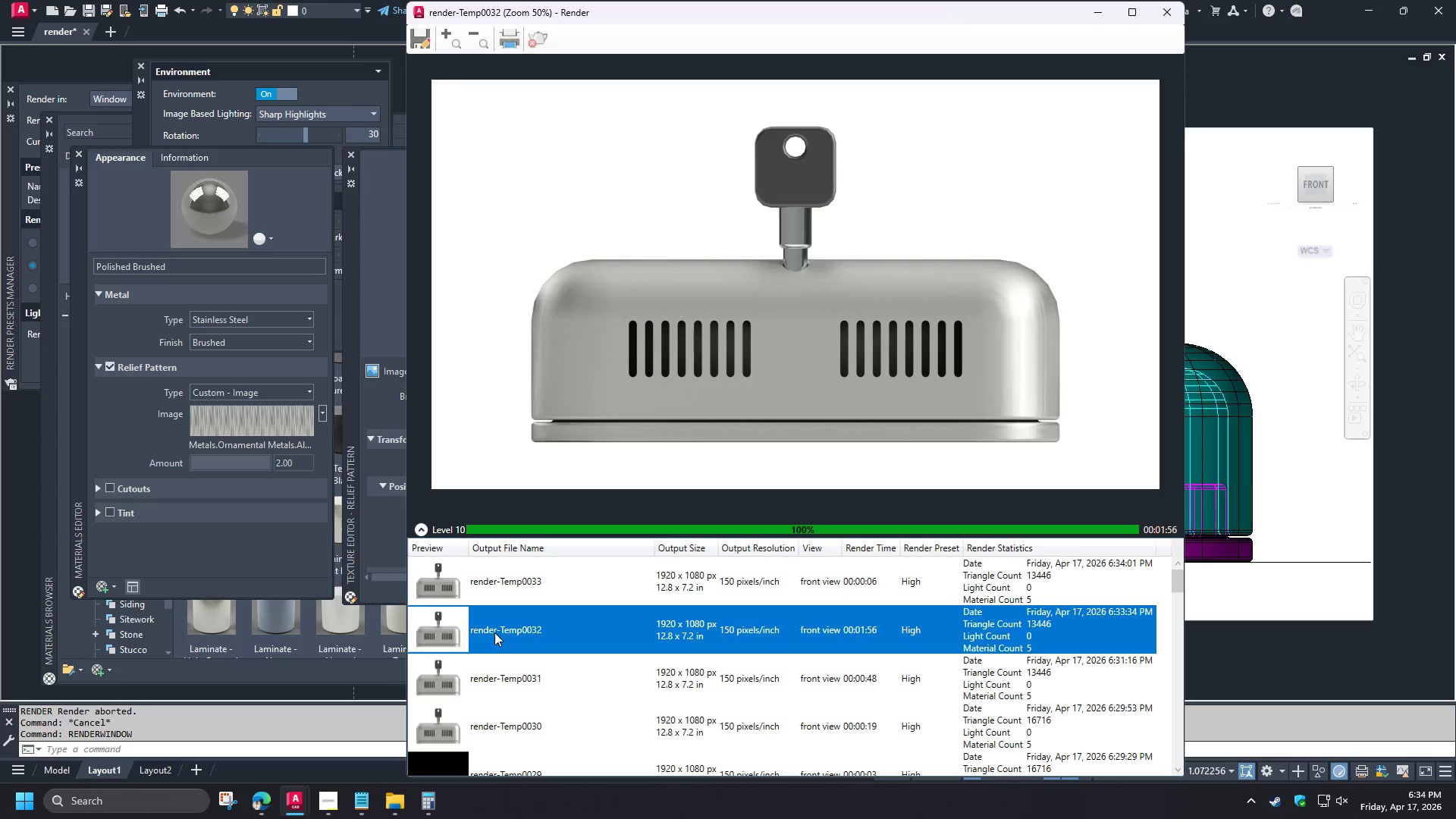 
left_click([496, 588])
 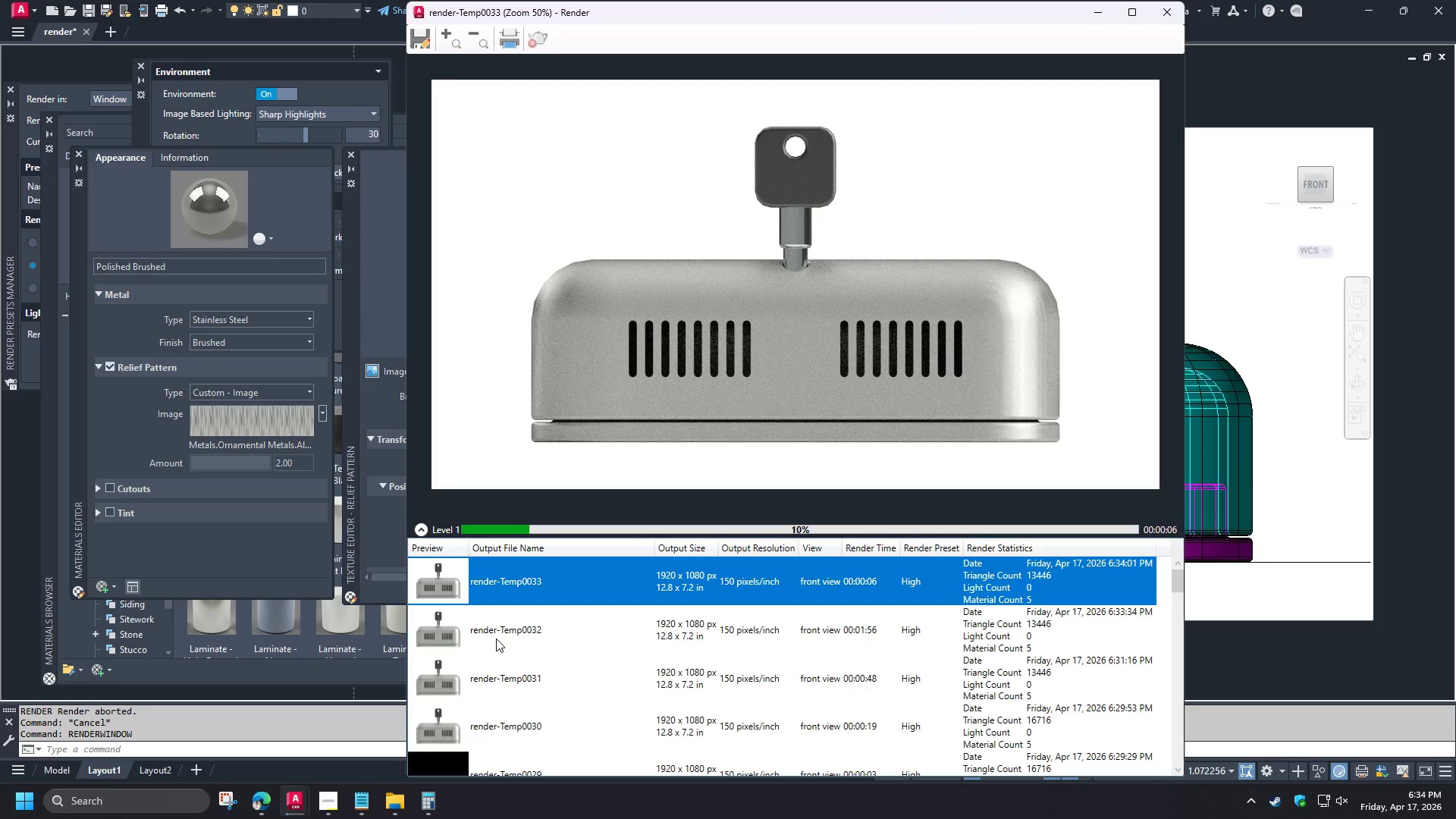 
left_click([496, 639])
 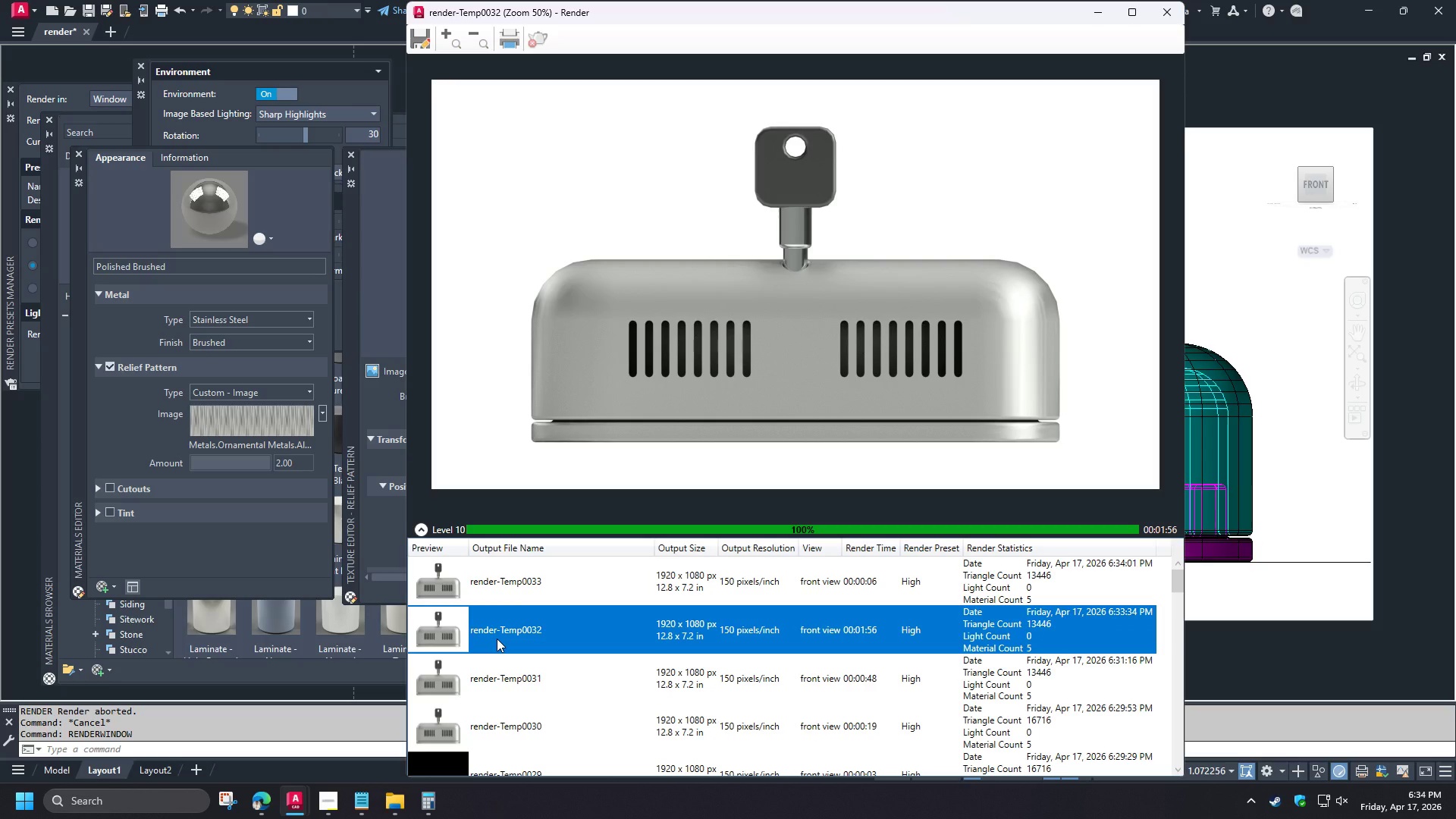 
wait(10.31)
 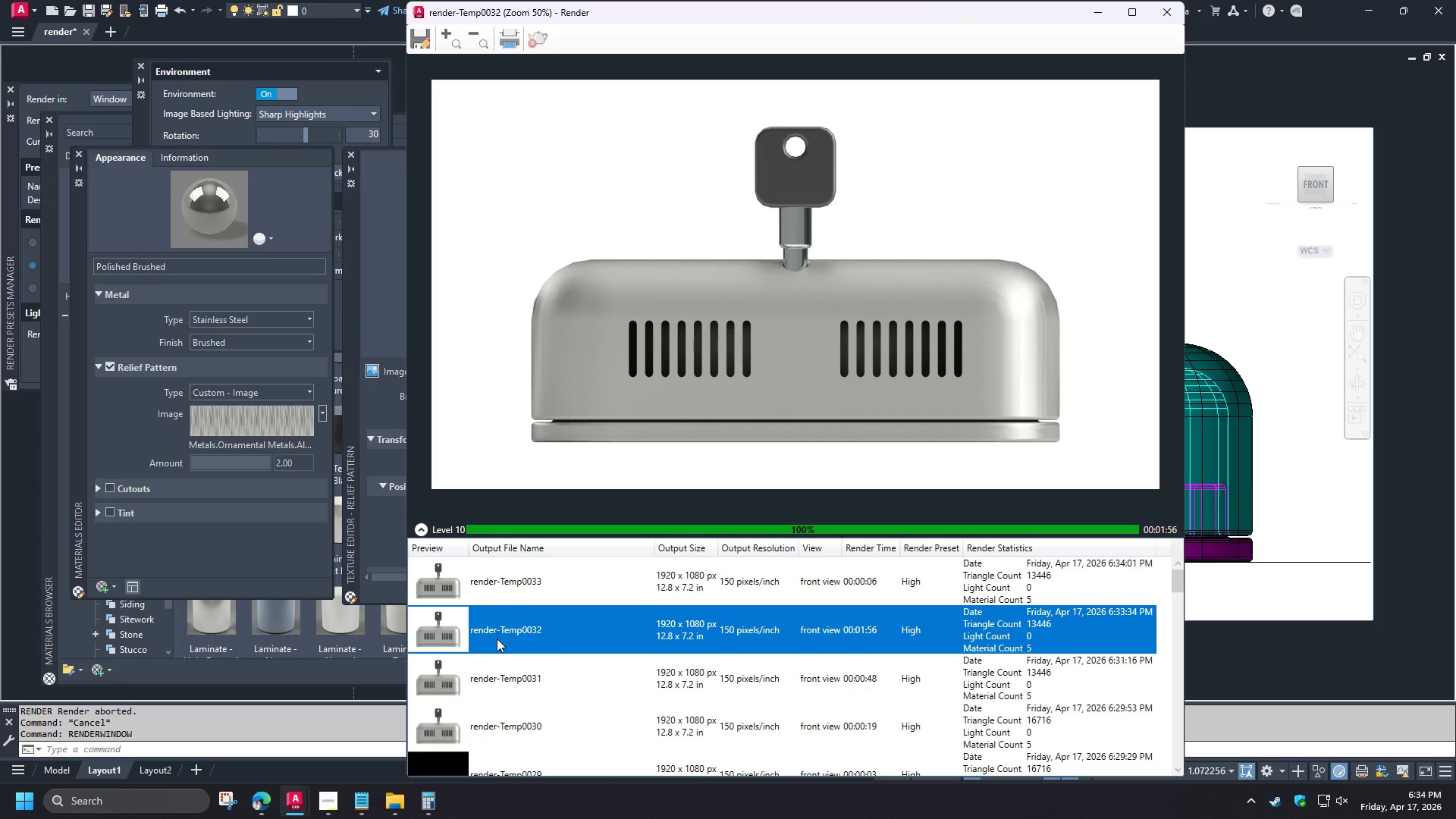 
key(Numpad1)
 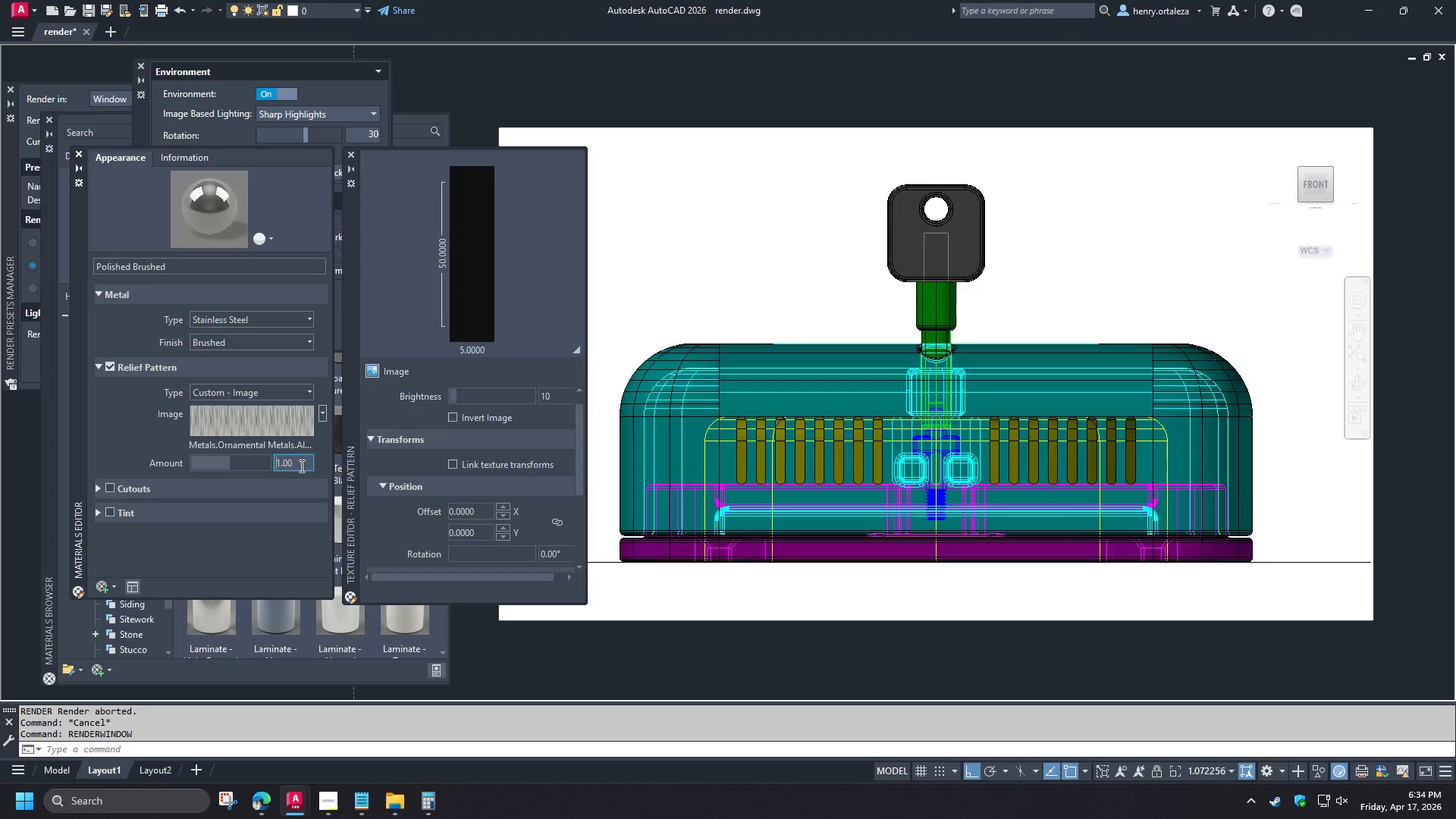 
key(NumpadEnter)
 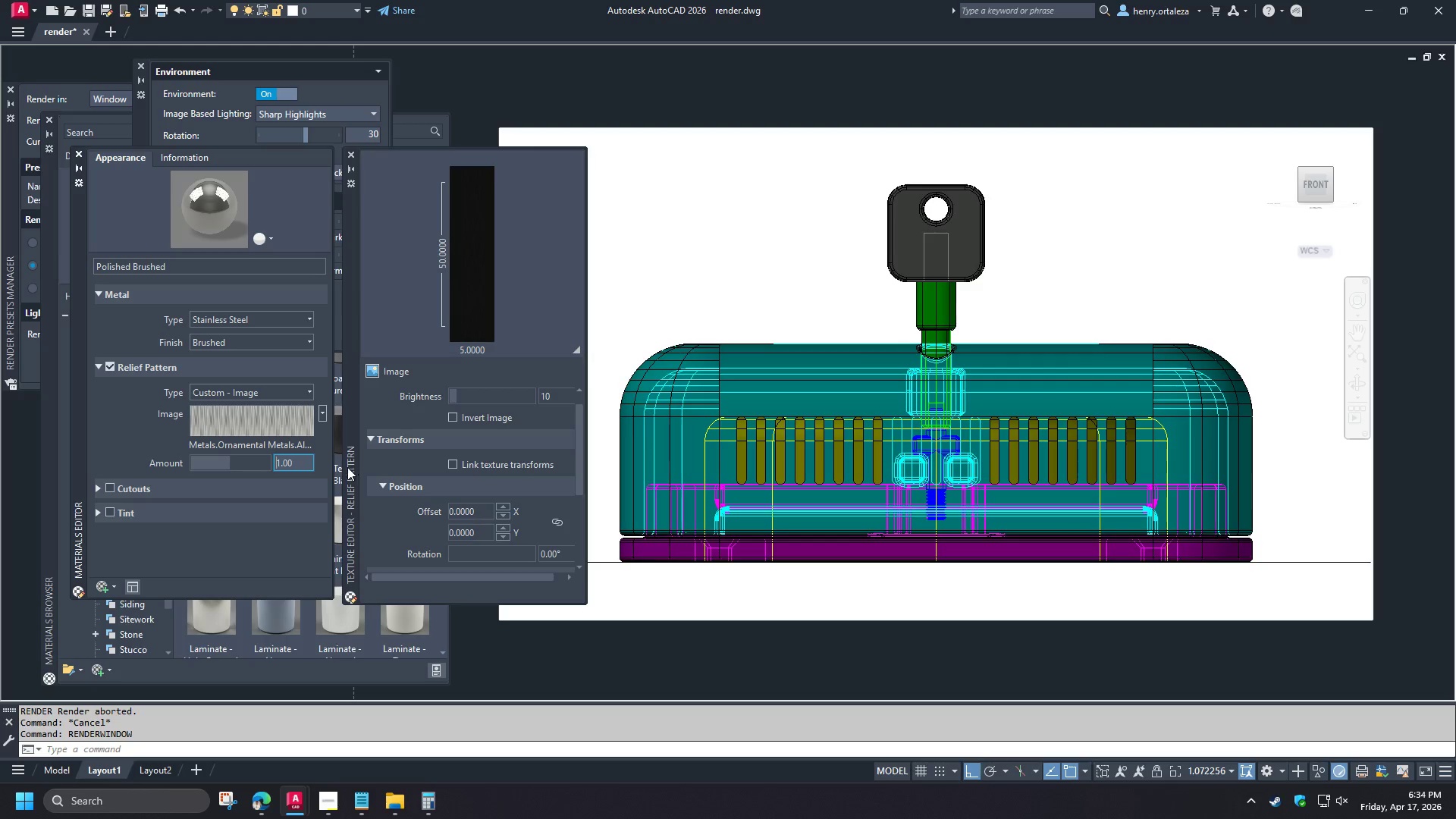 
scroll: coordinate [421, 474], scroll_direction: up, amount: 2.0
 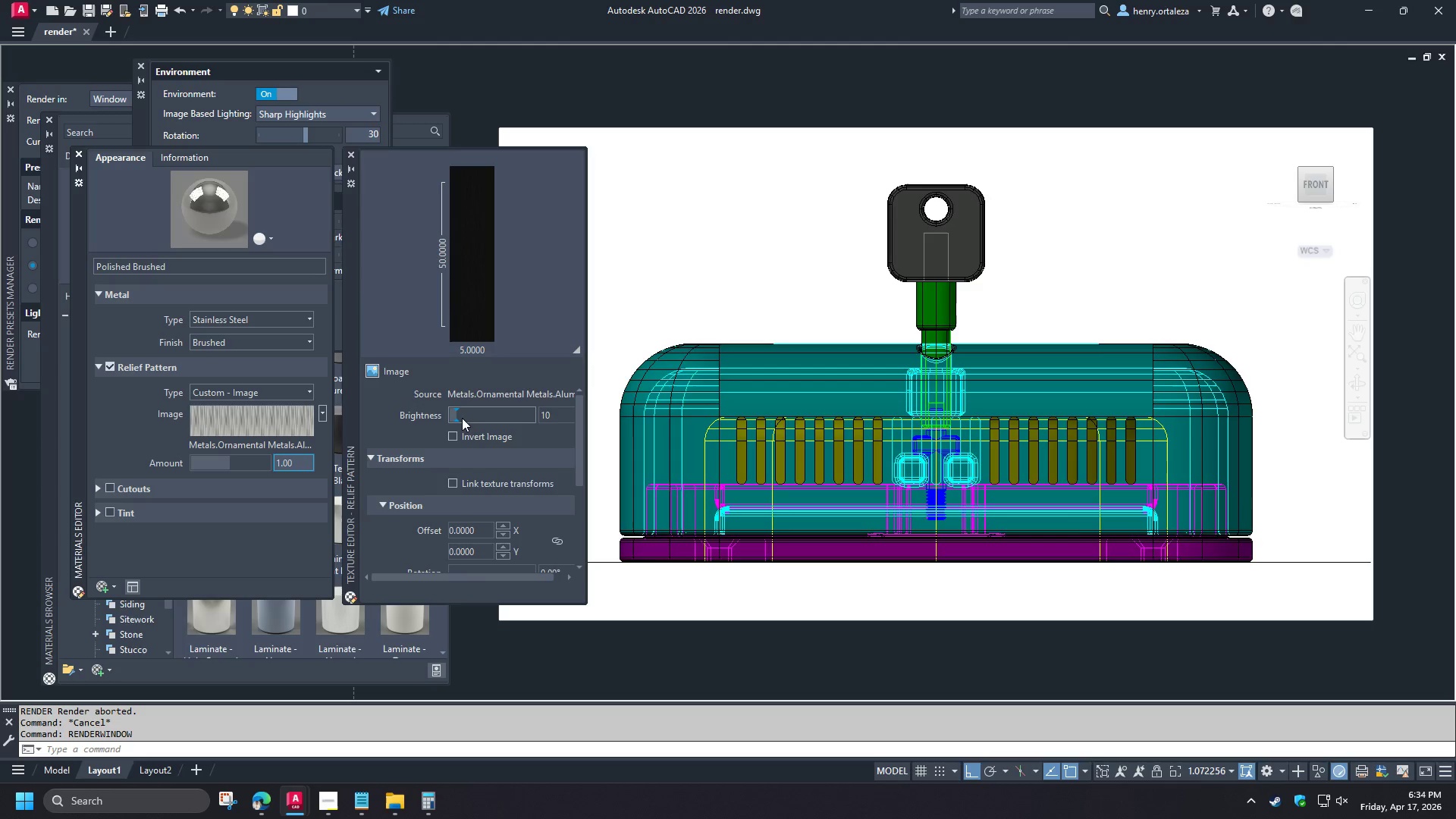 
left_click_drag(start_coordinate=[461, 418], to_coordinate=[549, 420])